 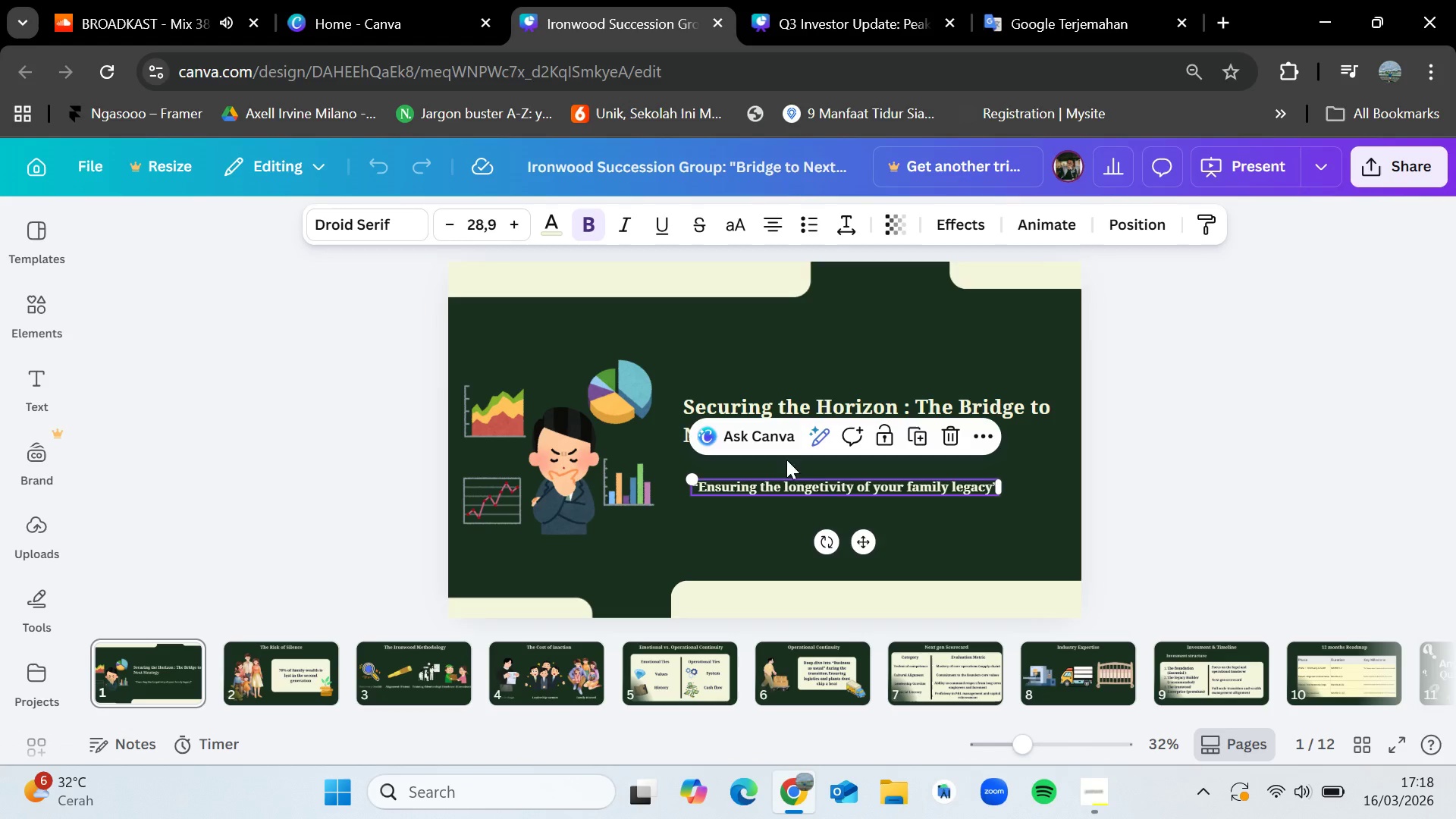 
key(Control+C)
 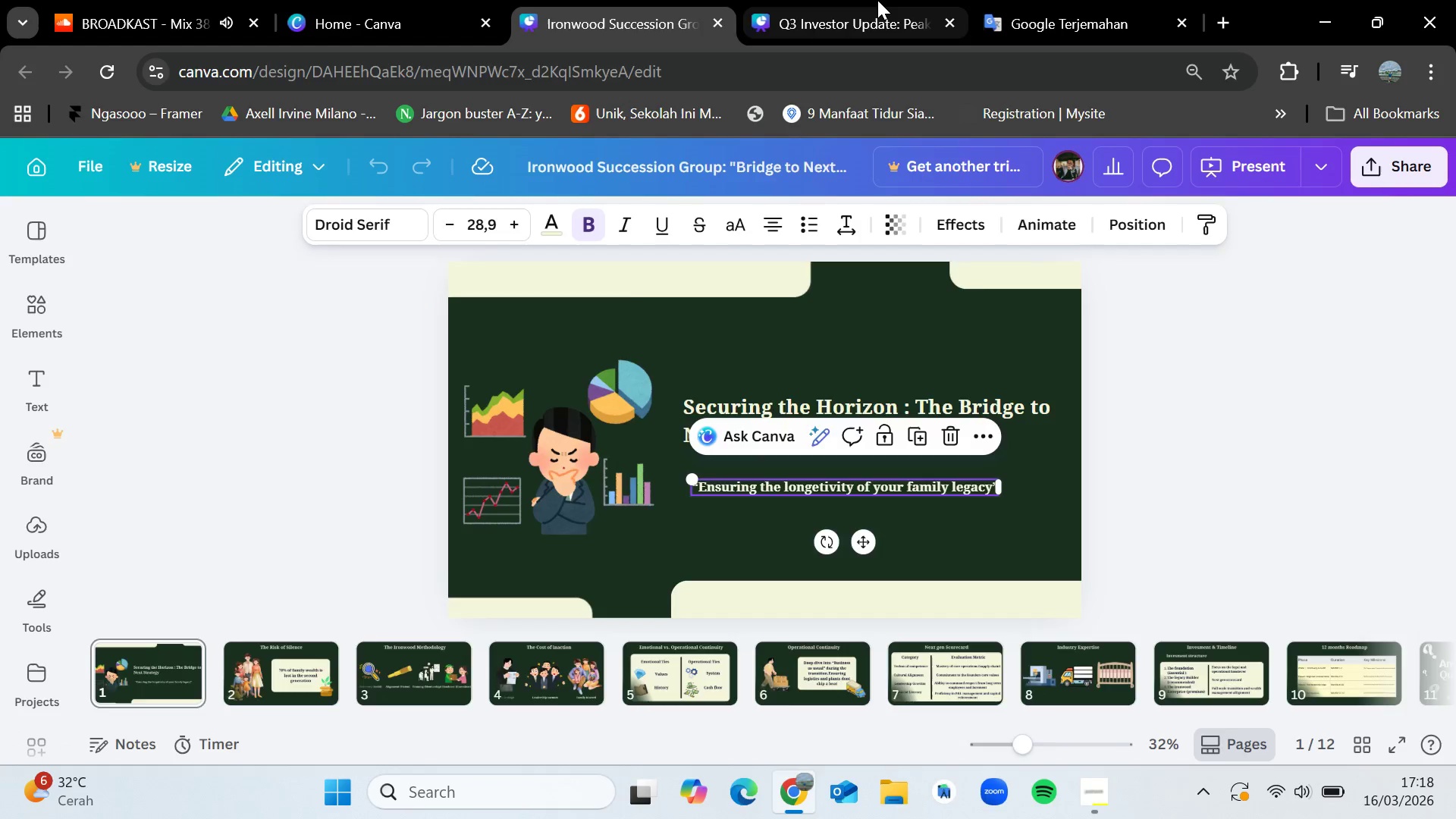 
left_click([877, 0])
 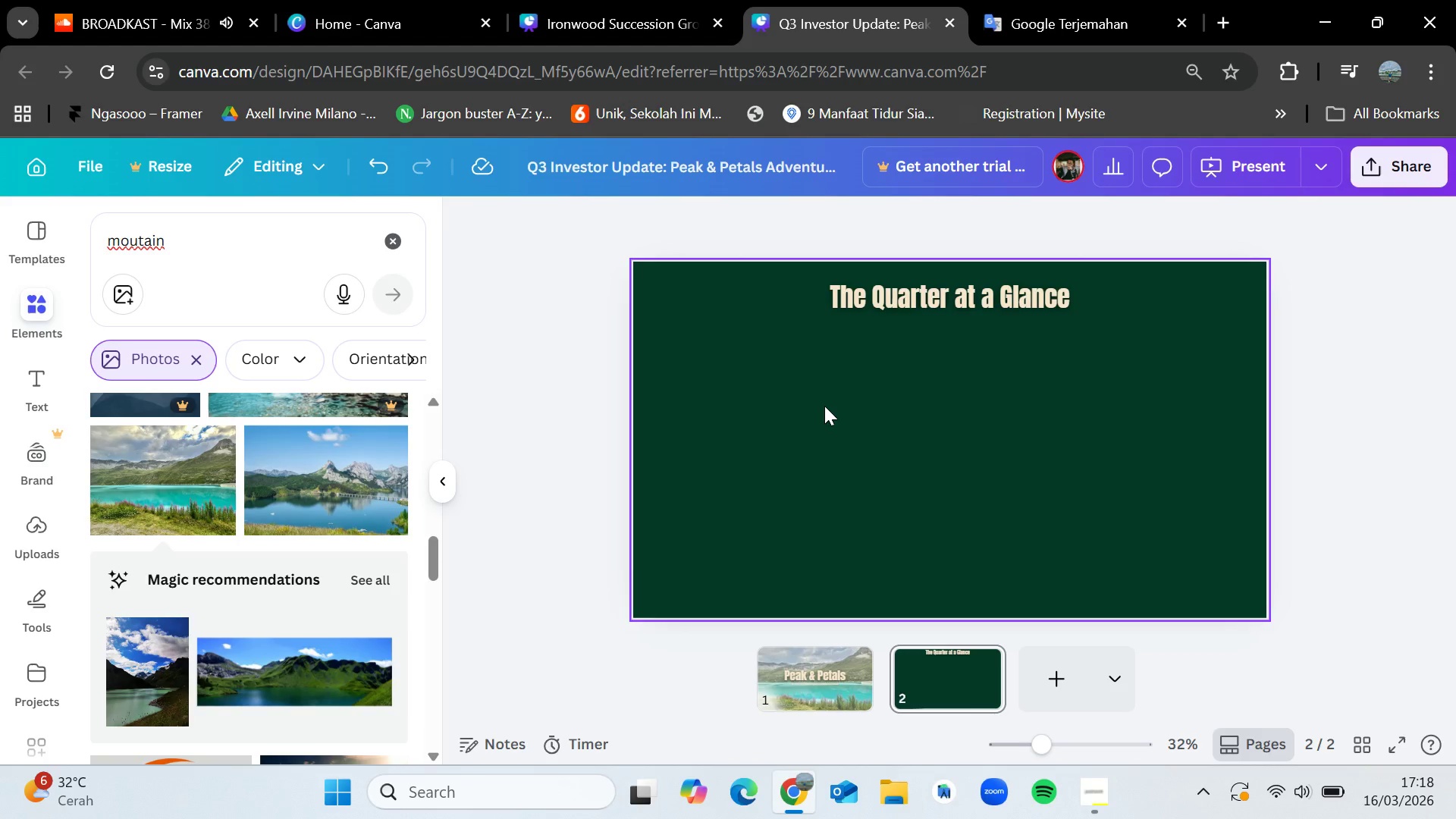 
key(Control+V)
 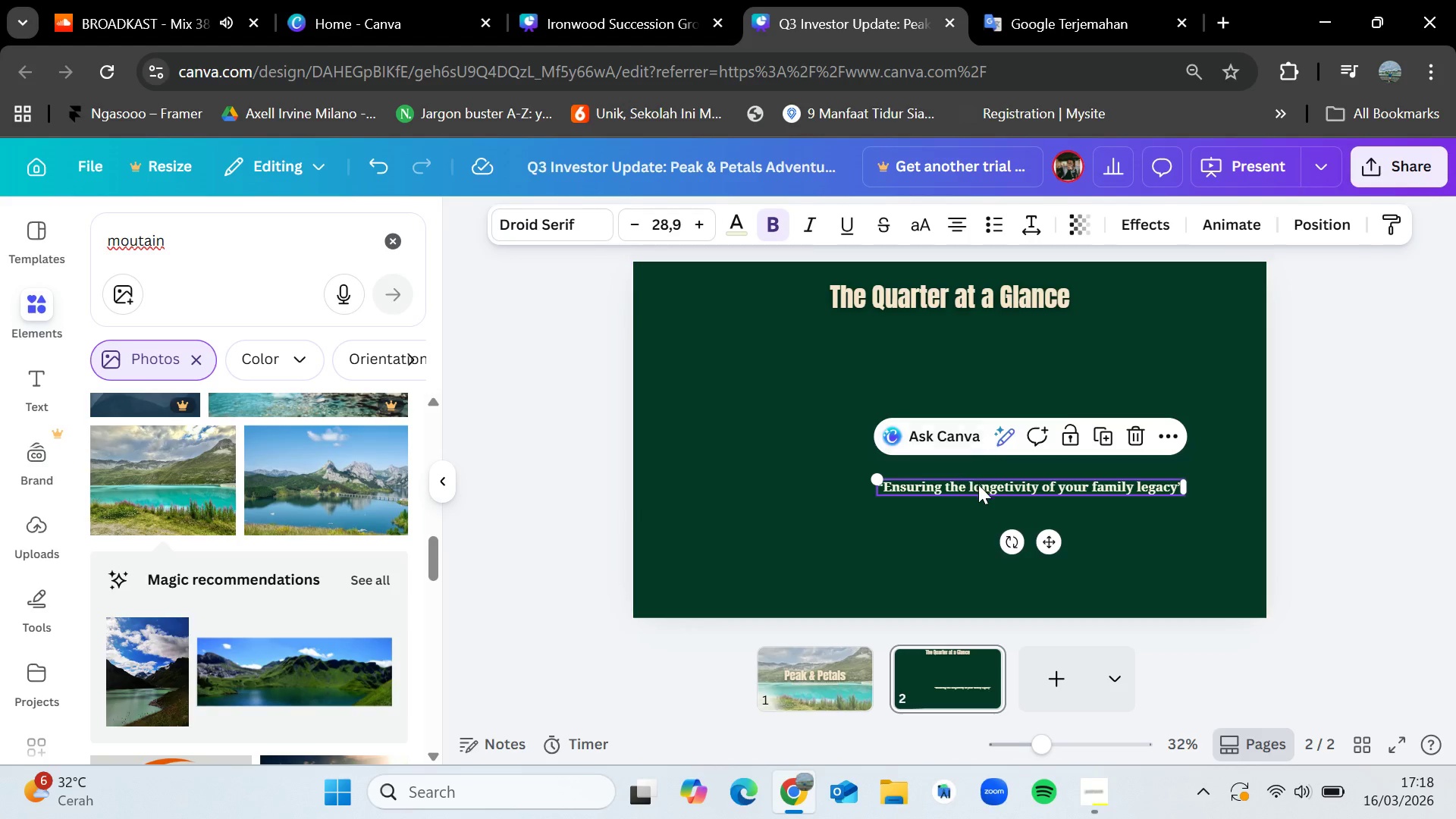 
left_click_drag(start_coordinate=[978, 485], to_coordinate=[762, 362])
 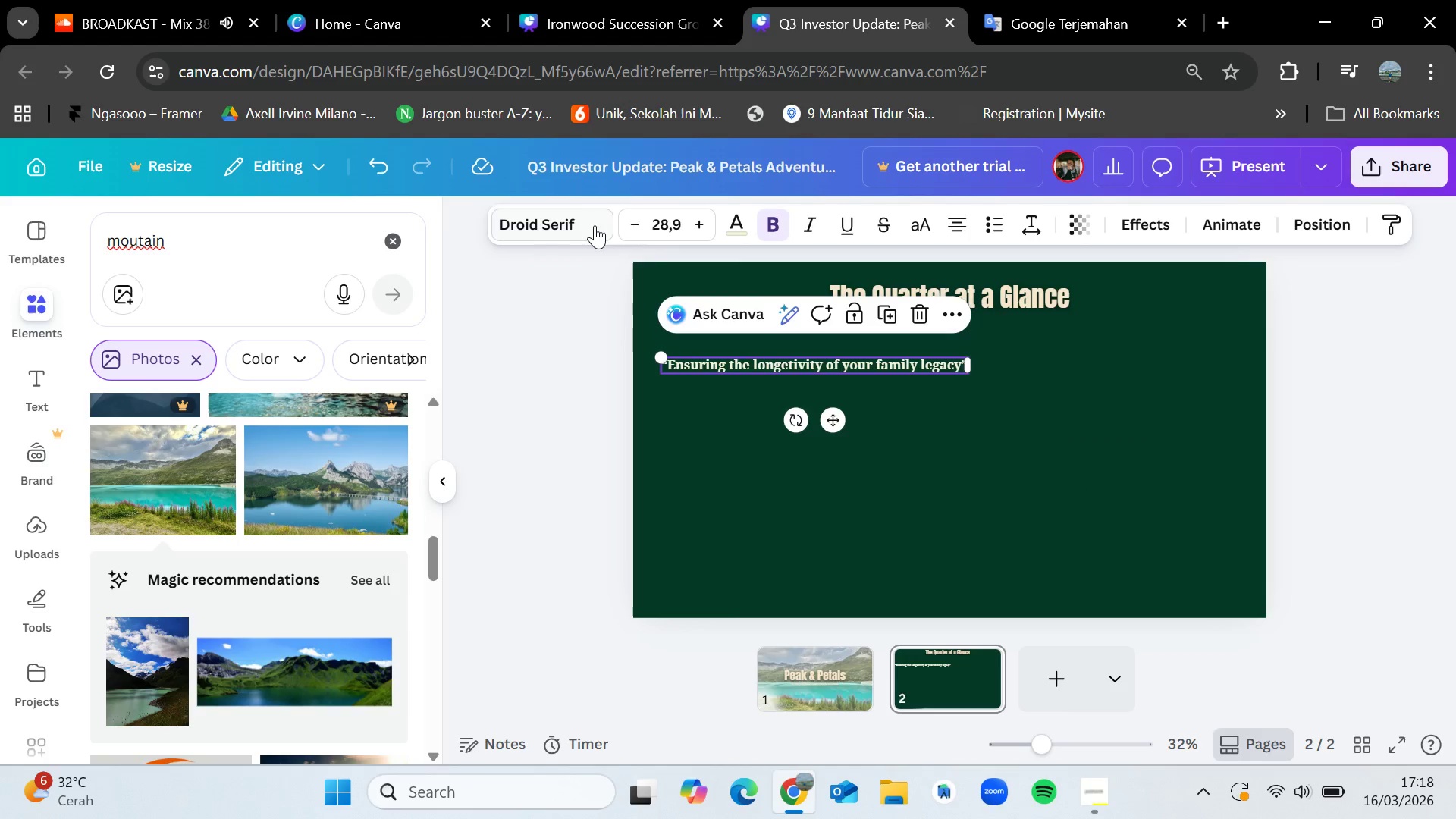 
left_click([592, 224])
 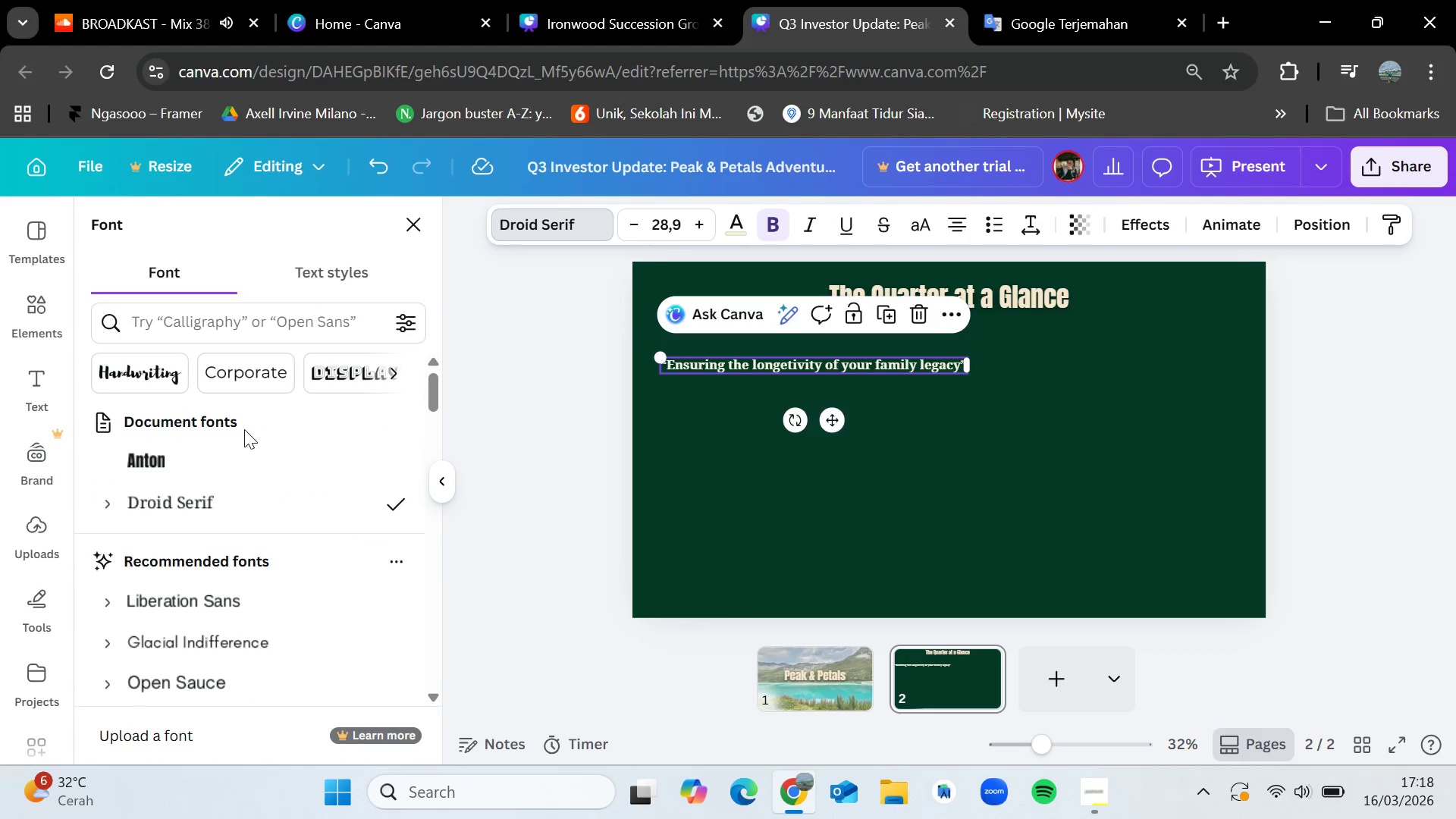 
left_click([235, 452])
 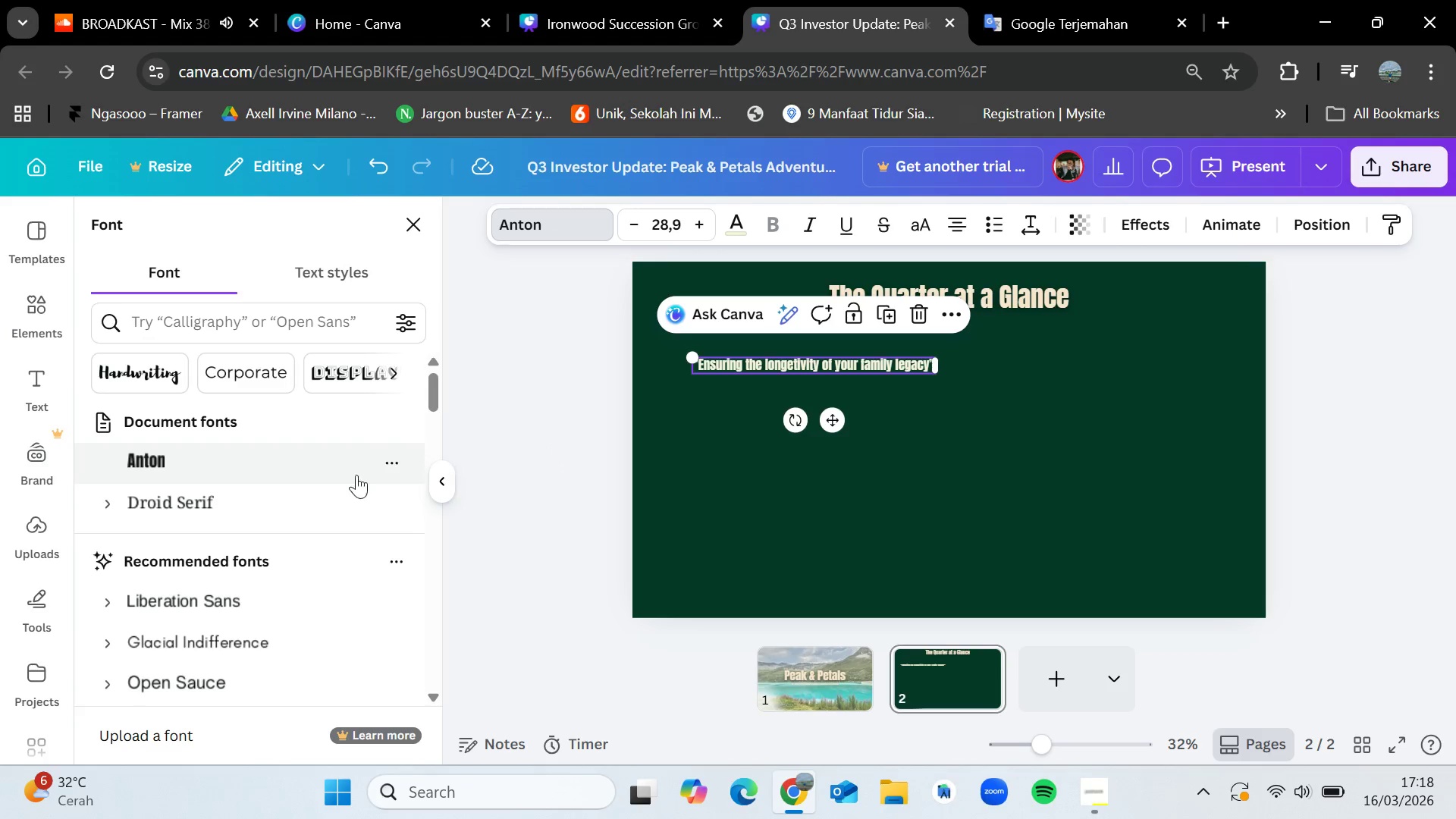 
left_click([265, 491])
 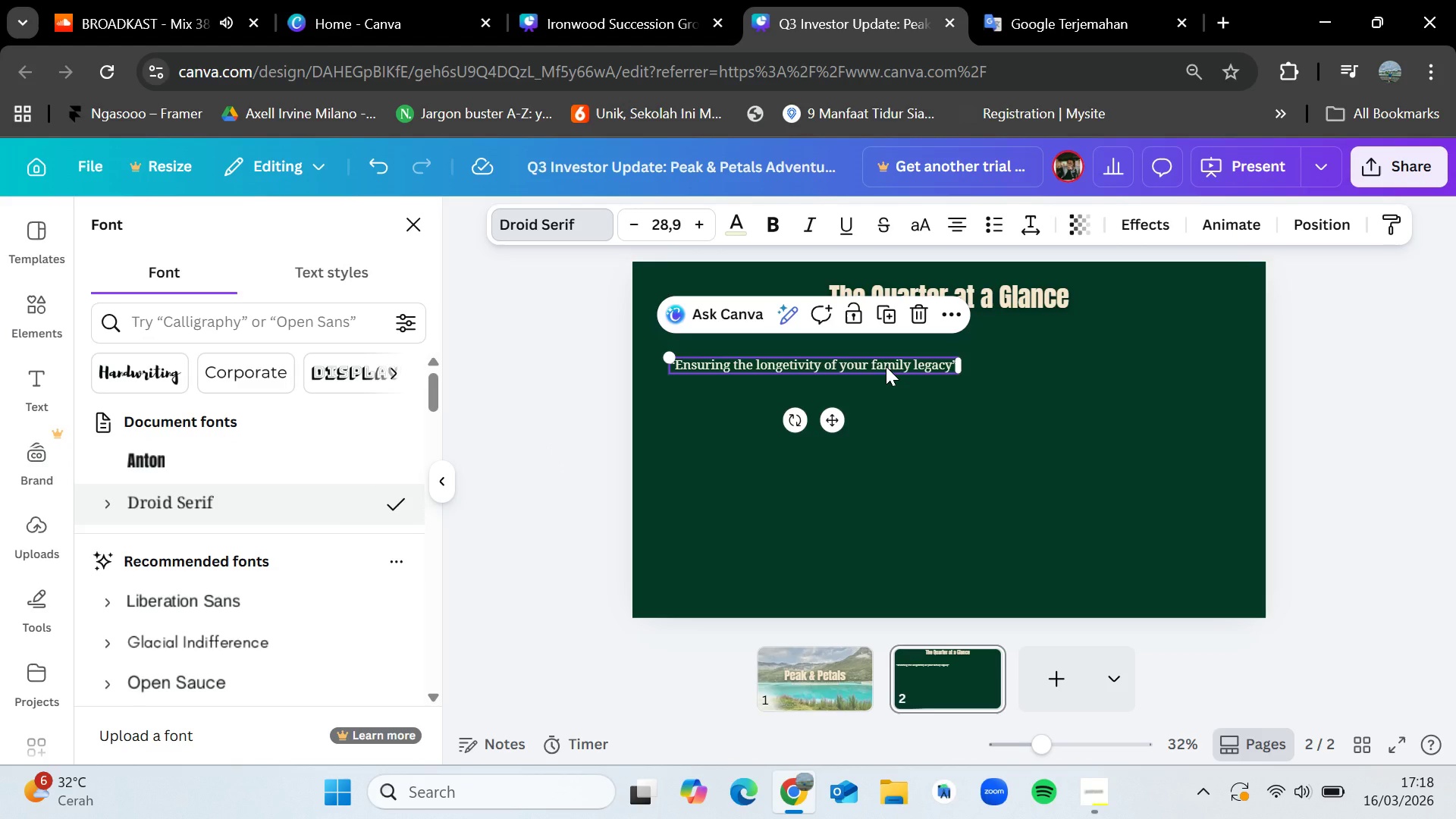 
double_click([886, 366])
 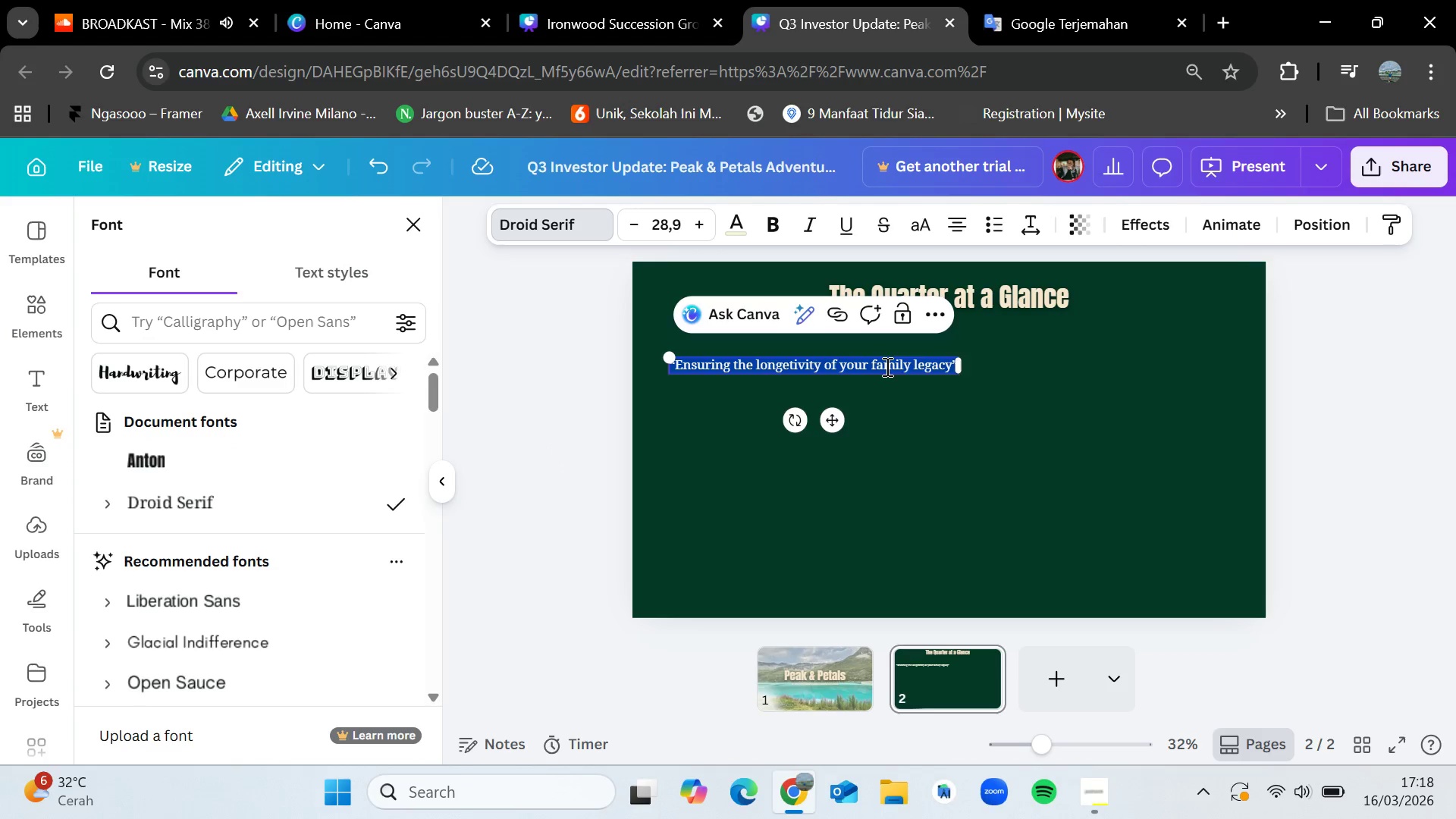 
key(Backspace)
type(# k)
key(Backspace)
key(Backspace)
key(Backspace)
type(3 key highlights metrix)
 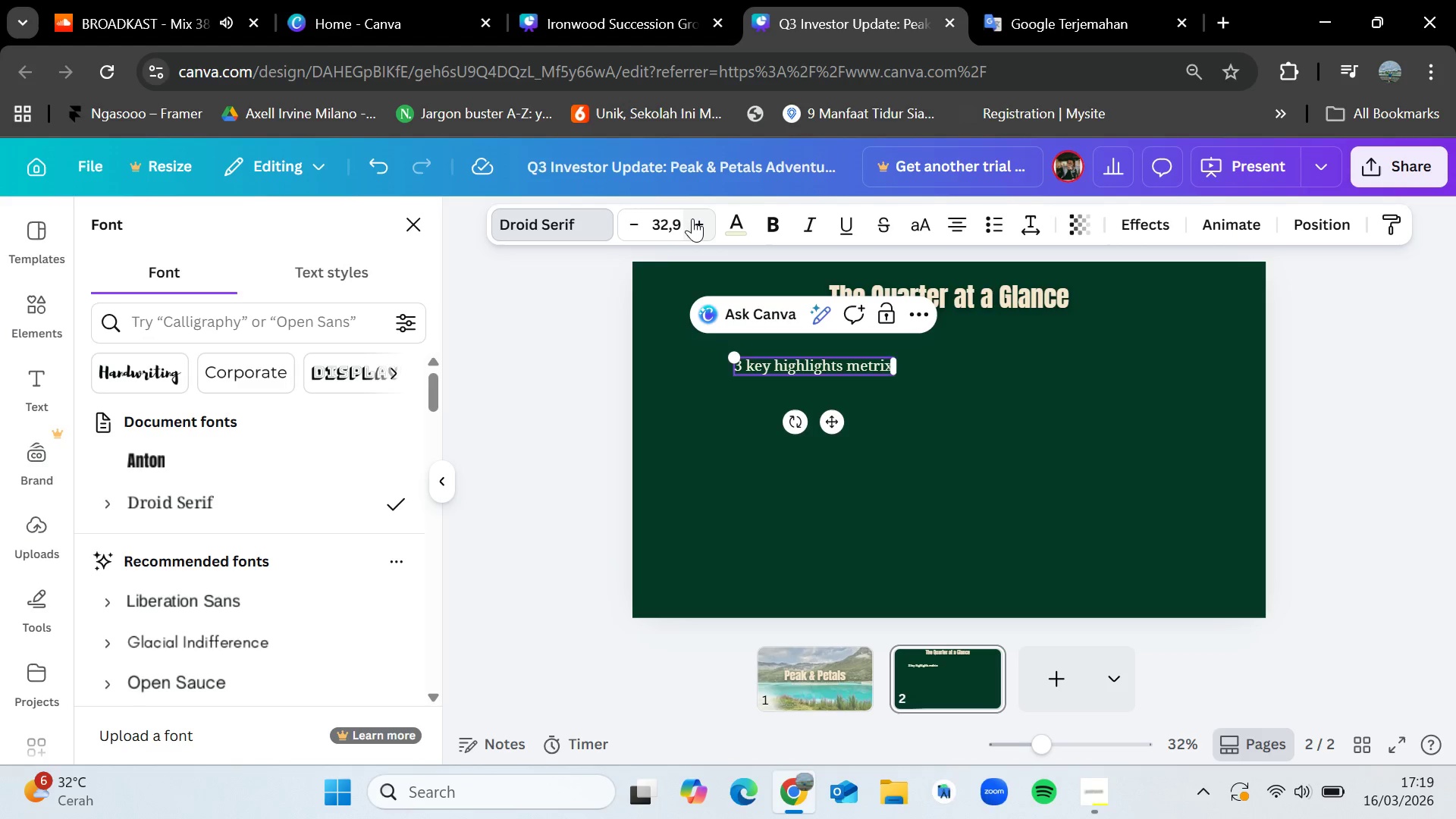 
left_click([1033, 469])